 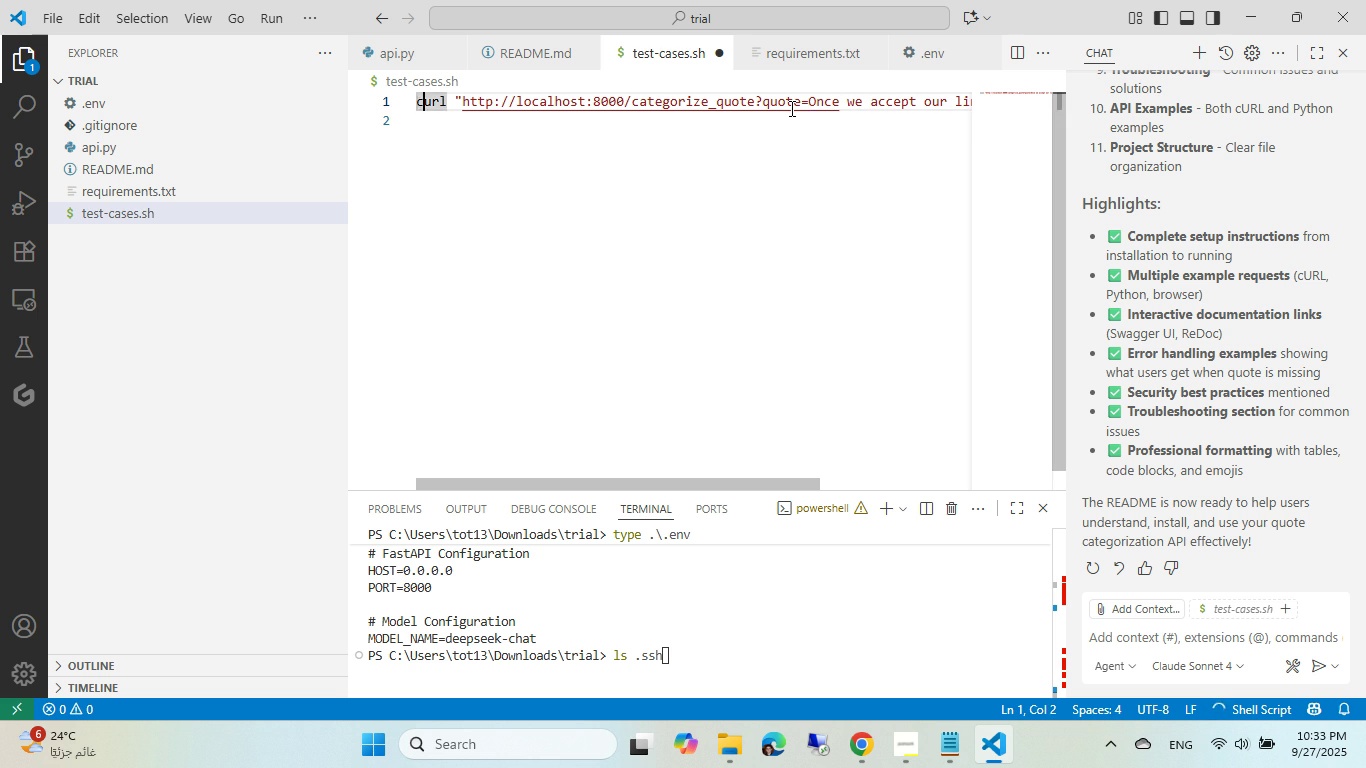 
key(ArrowRight)
 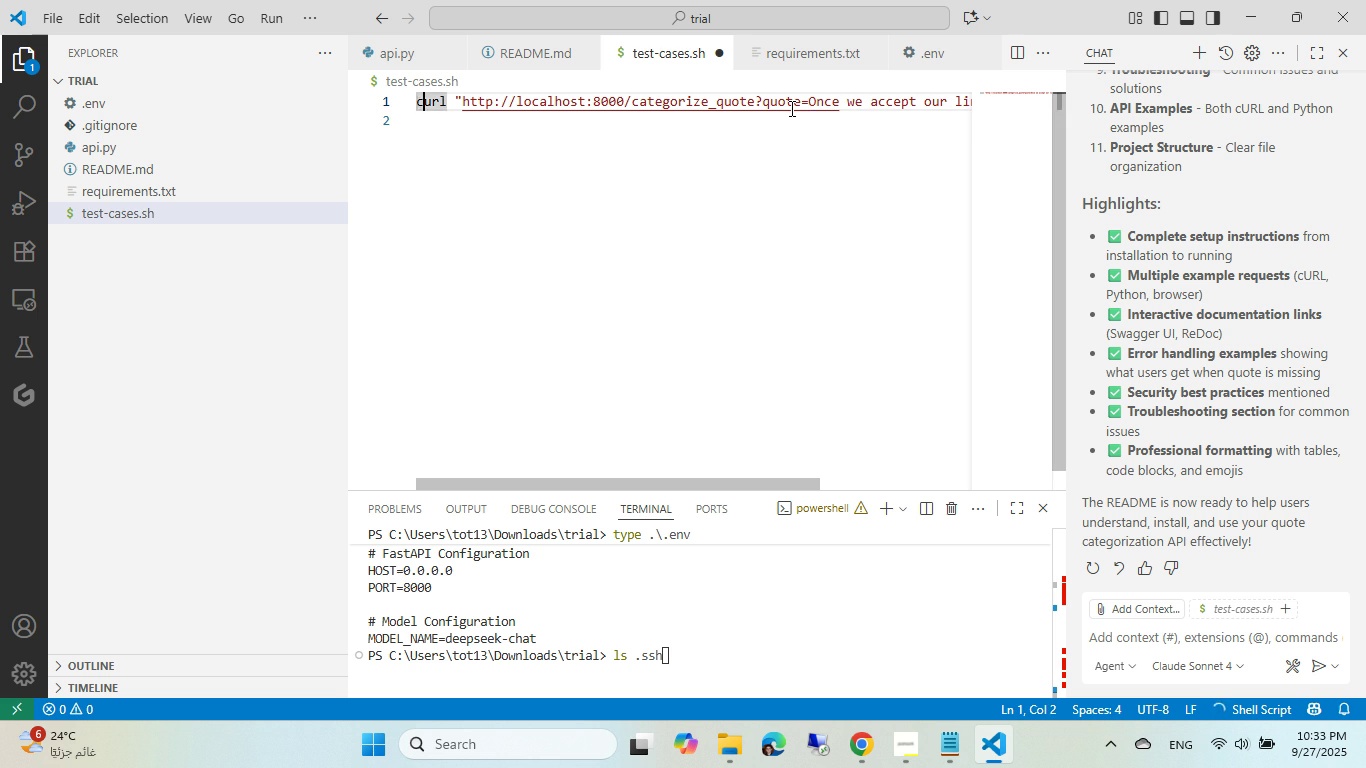 
key(ArrowRight)
 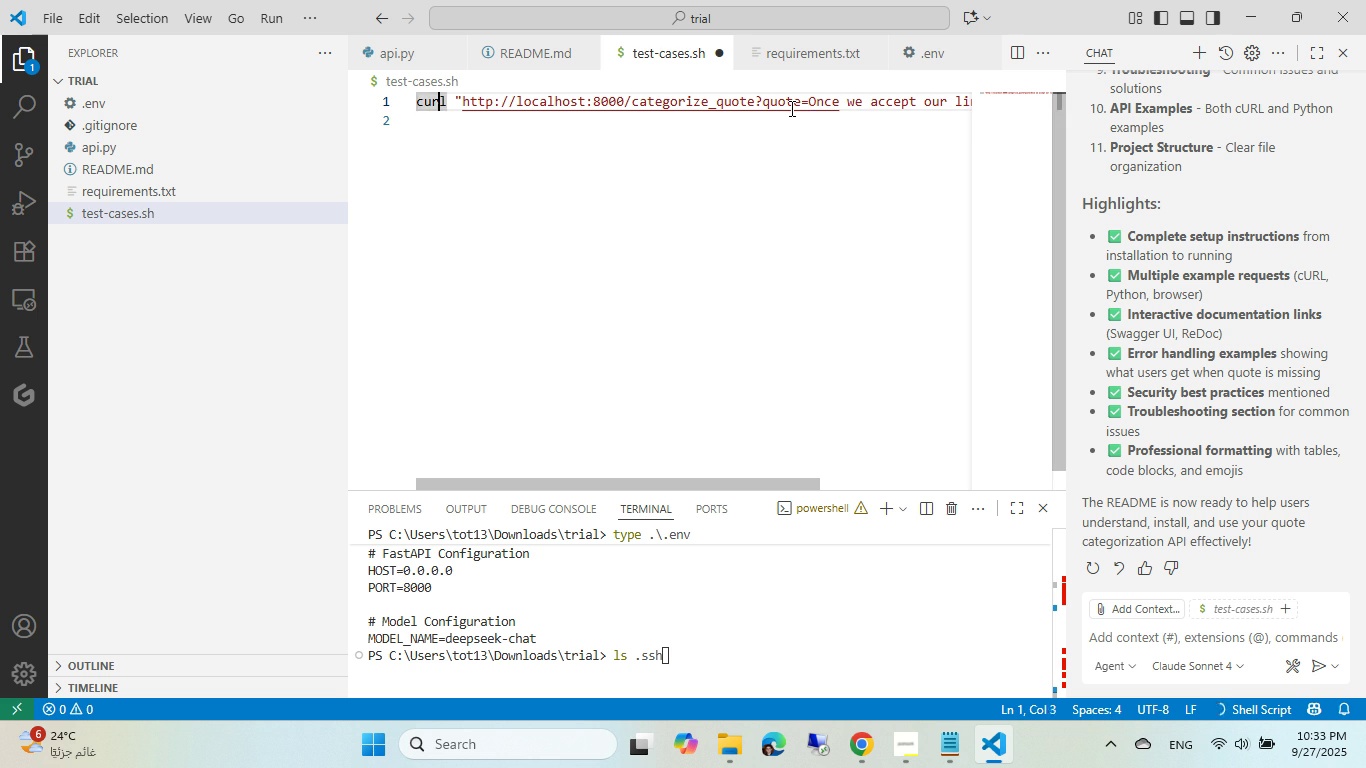 
key(ArrowRight)
 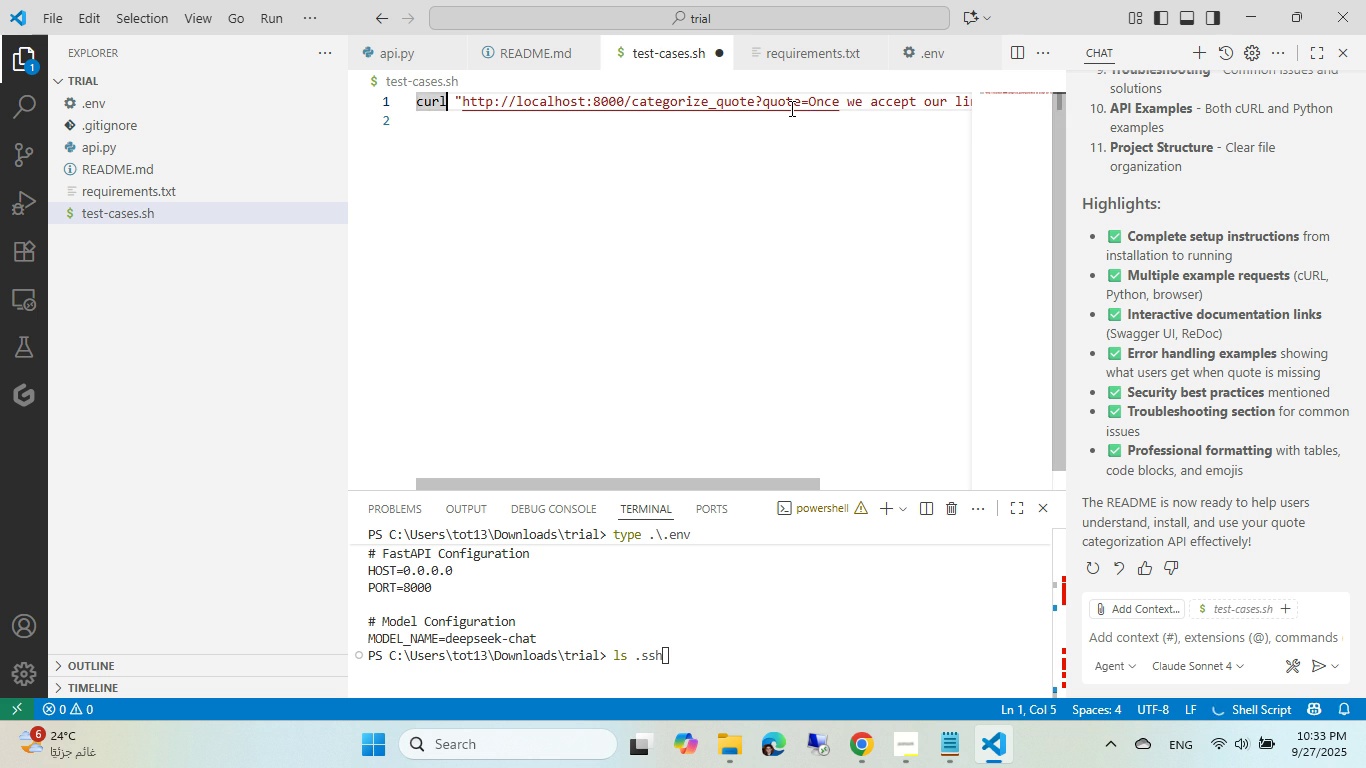 
key(ArrowRight)
 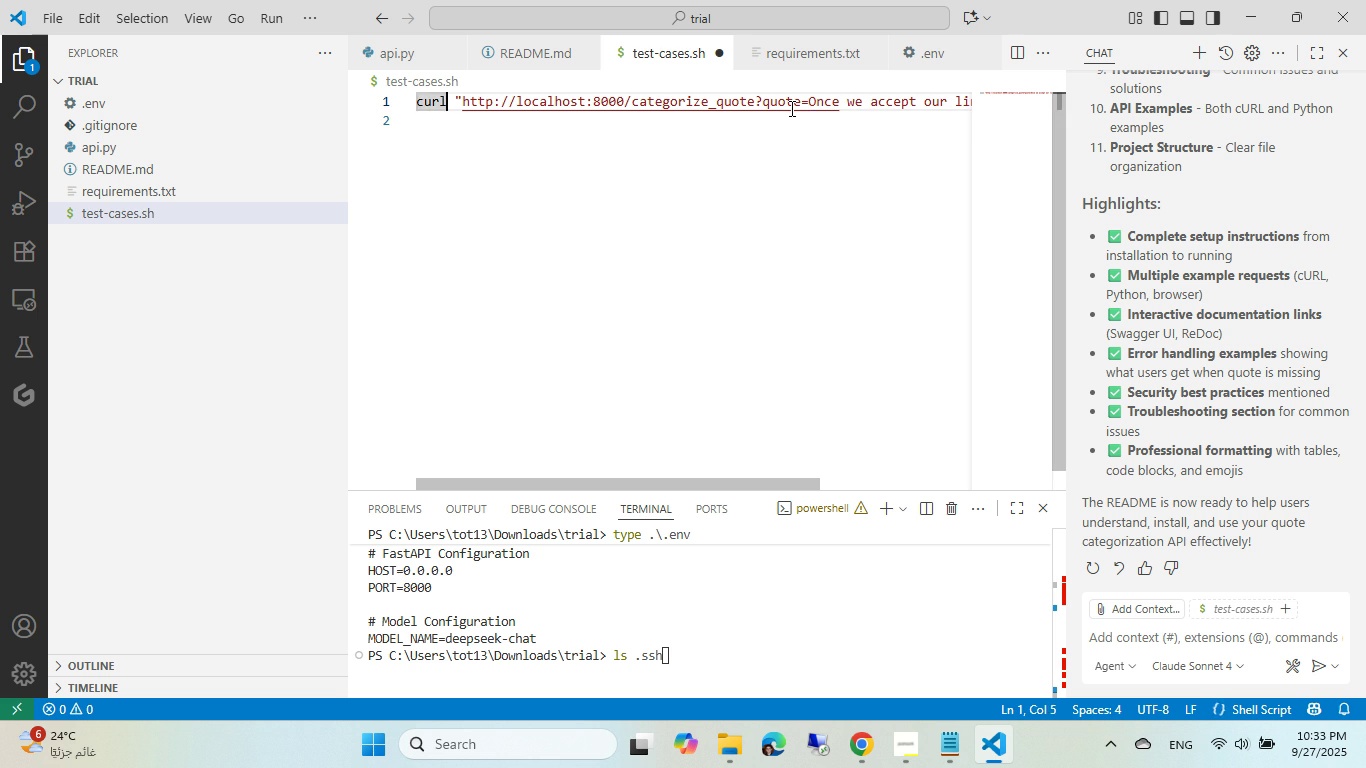 
key(ArrowRight)
 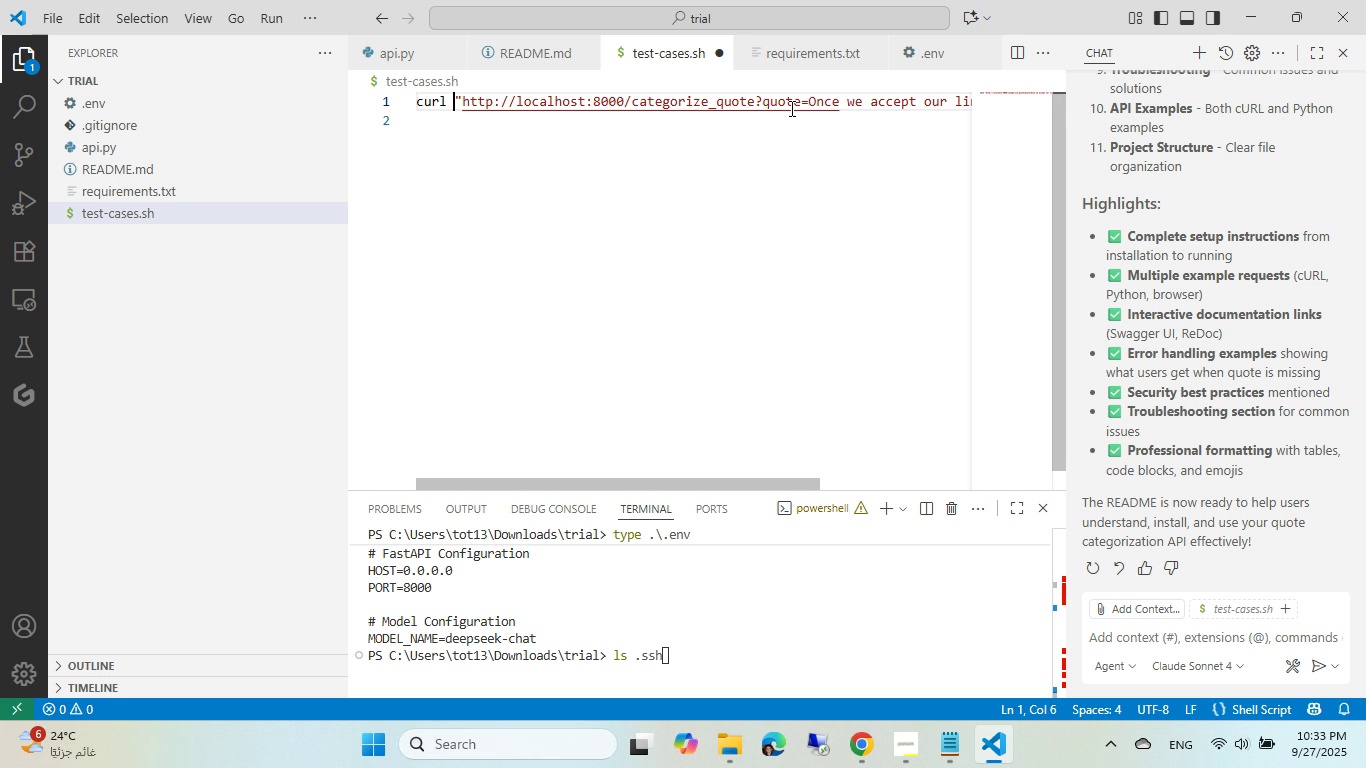 
key(ArrowRight)
 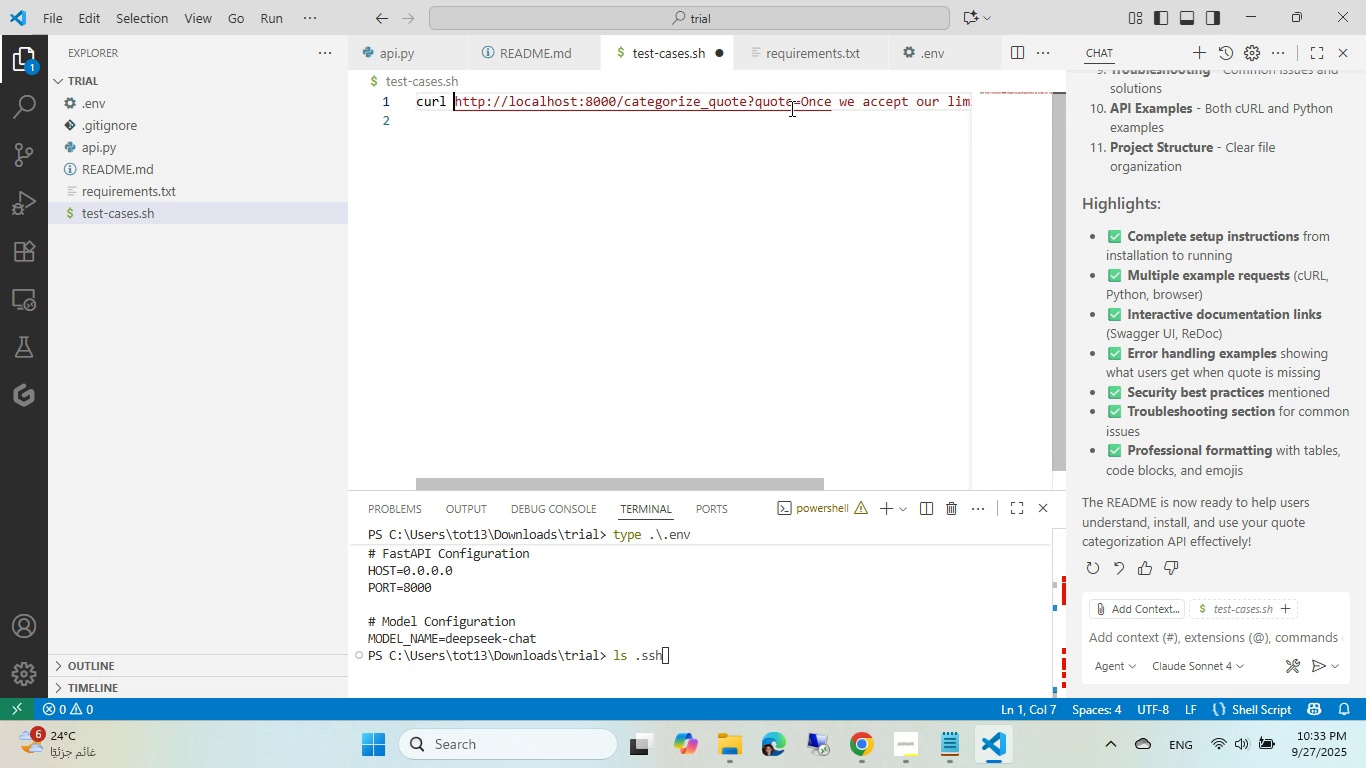 
key(Backspace)
 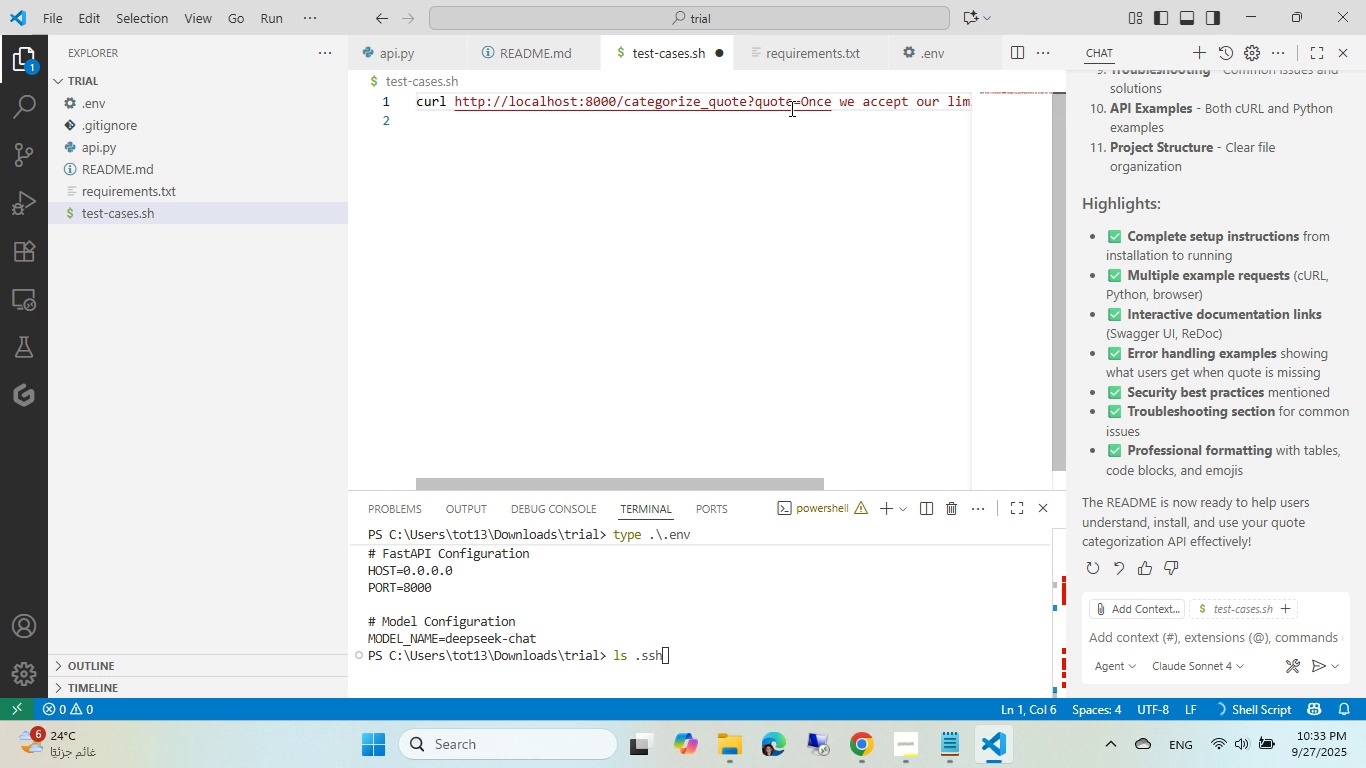 
key(End)
 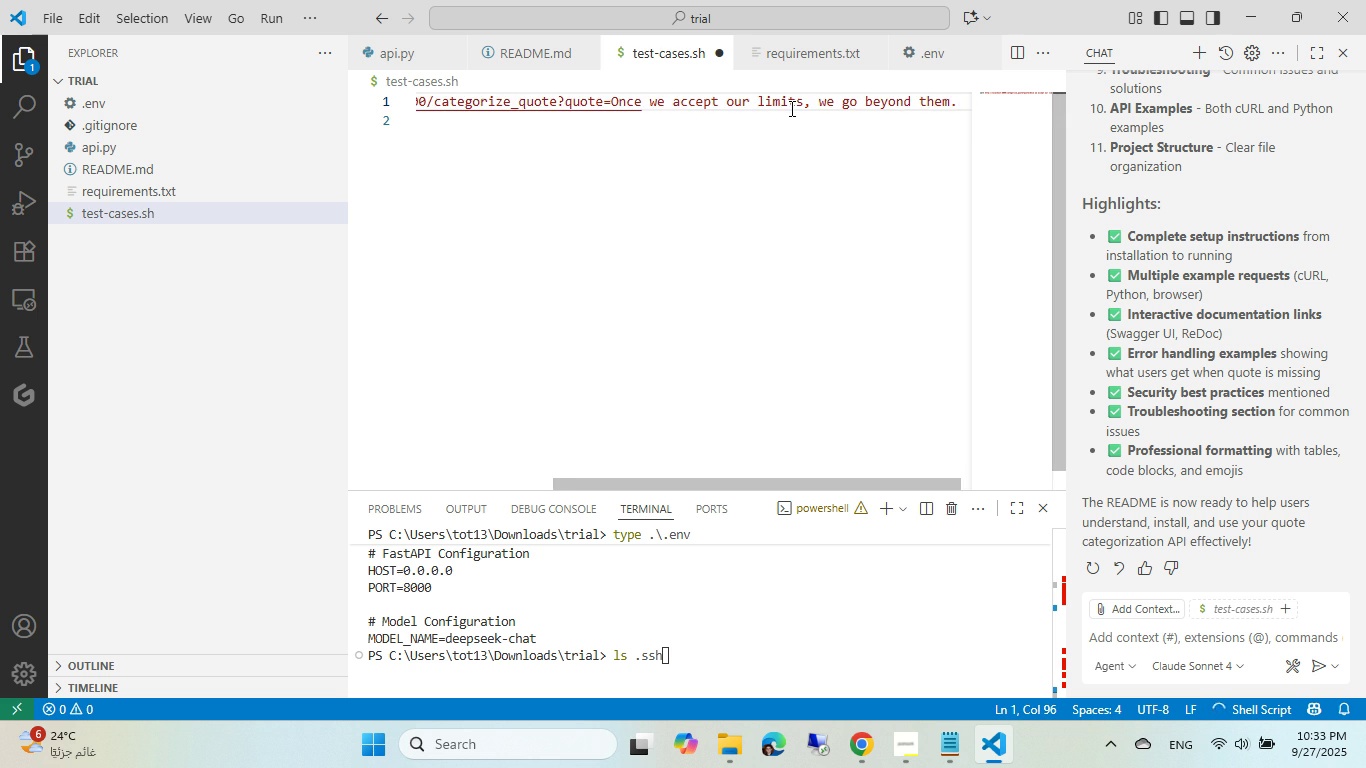 
key(Enter)
 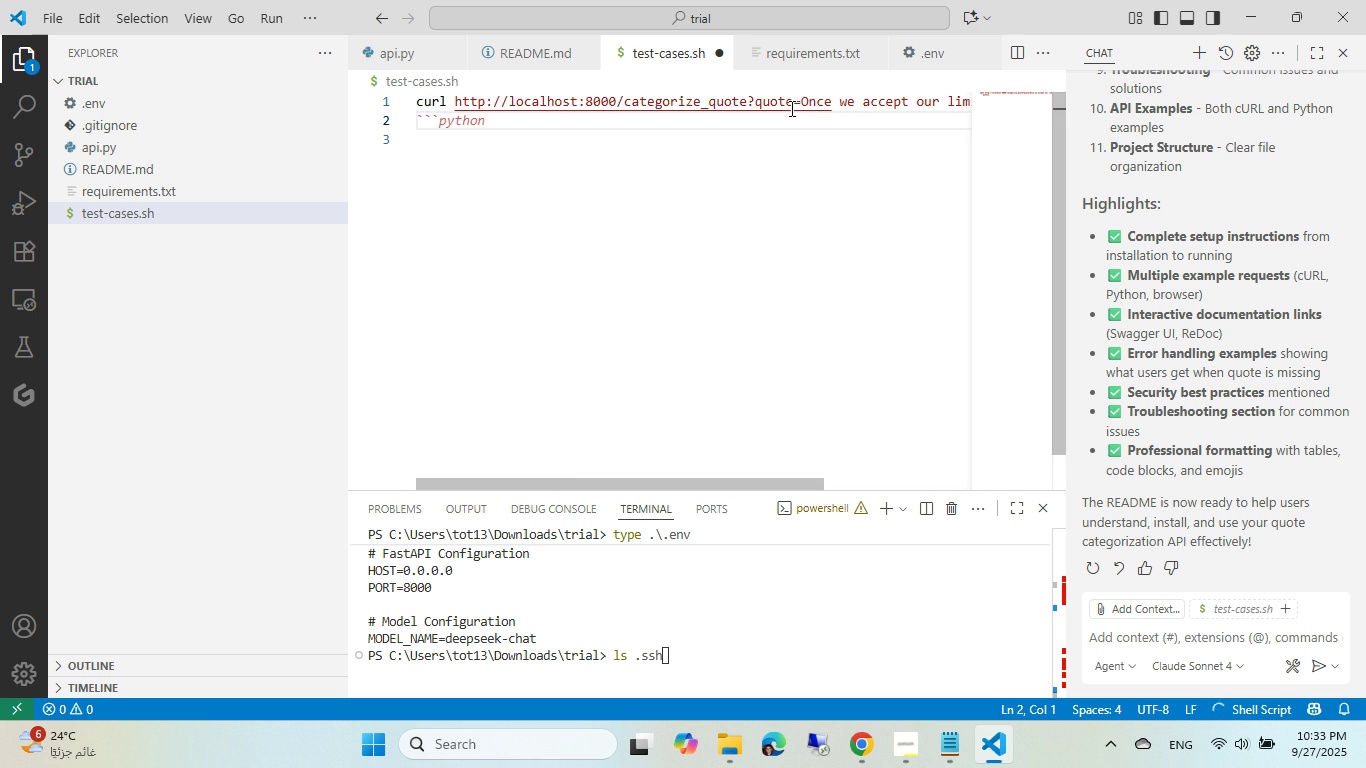 
type(curl )
 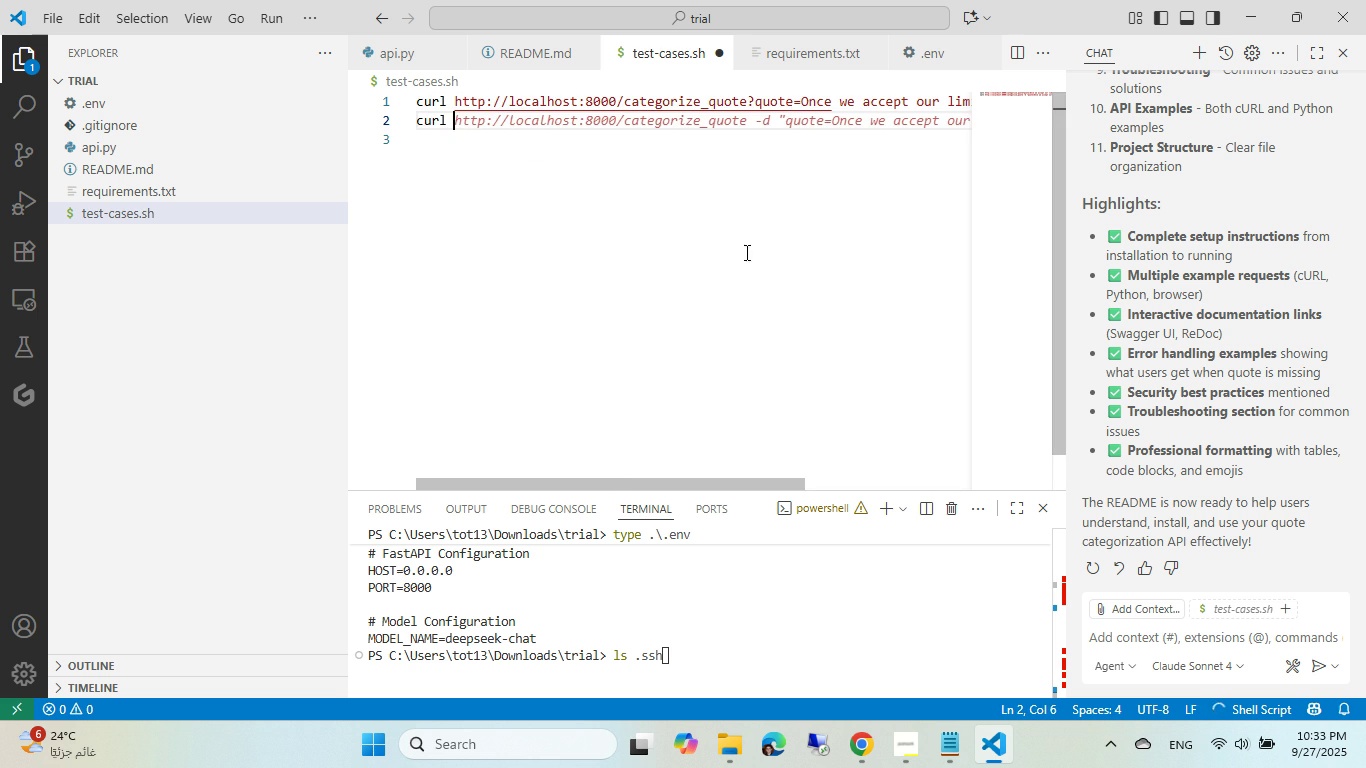 
key(Tab)
 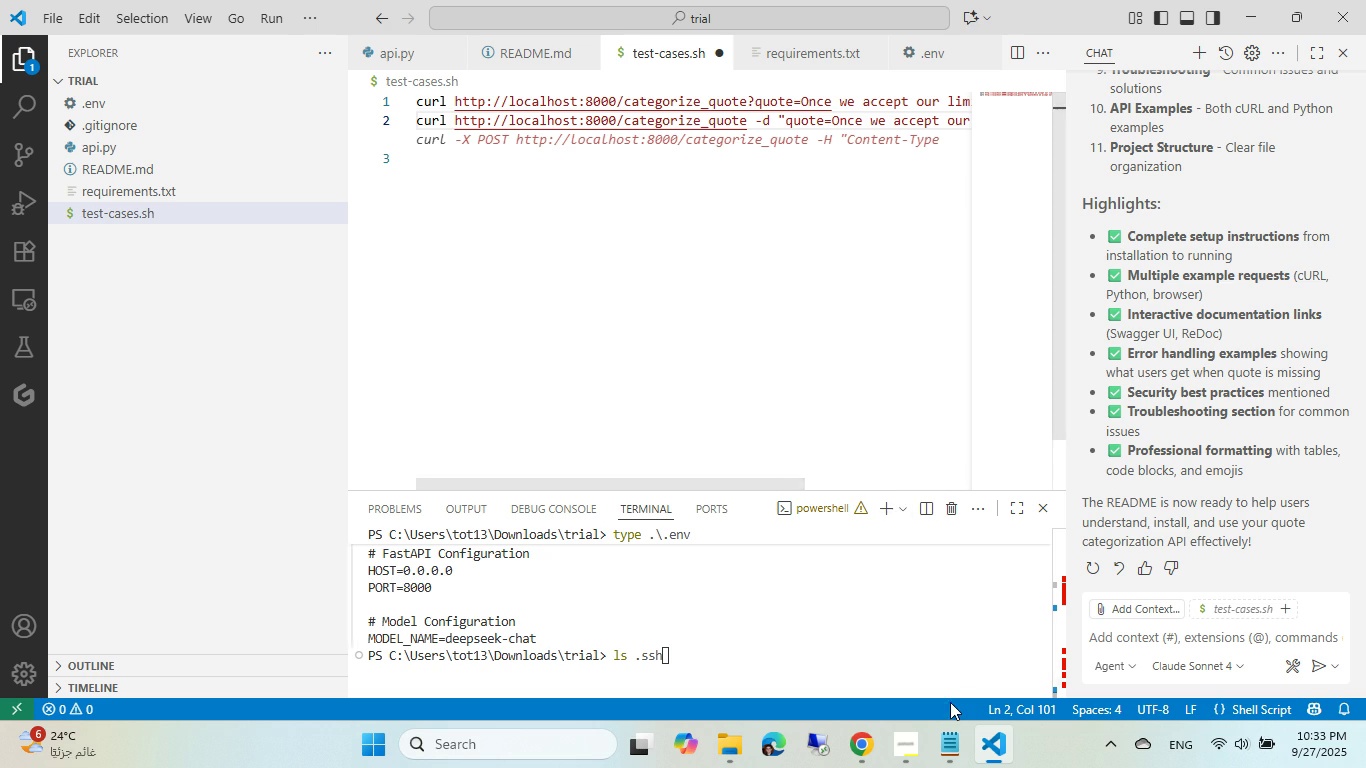 
left_click([952, 742])
 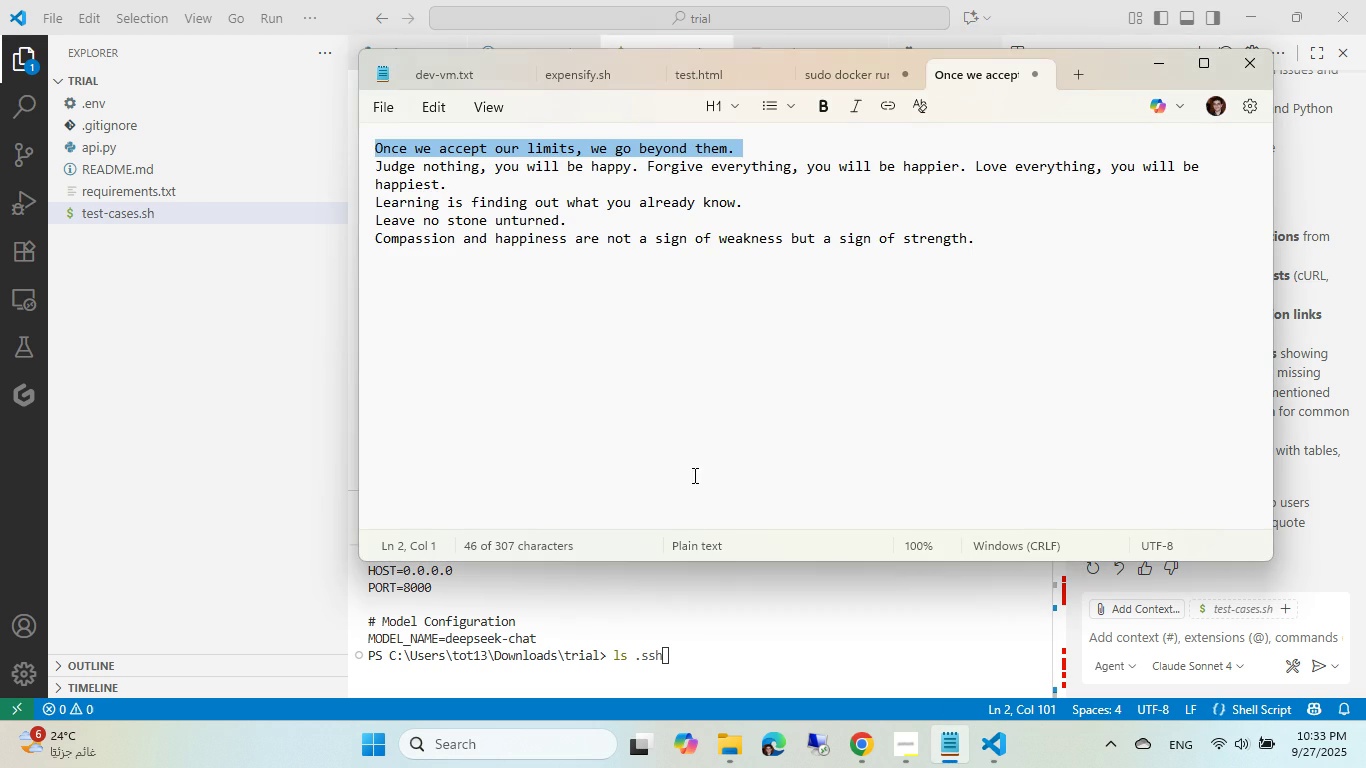 
key(Alt+AltLeft)
 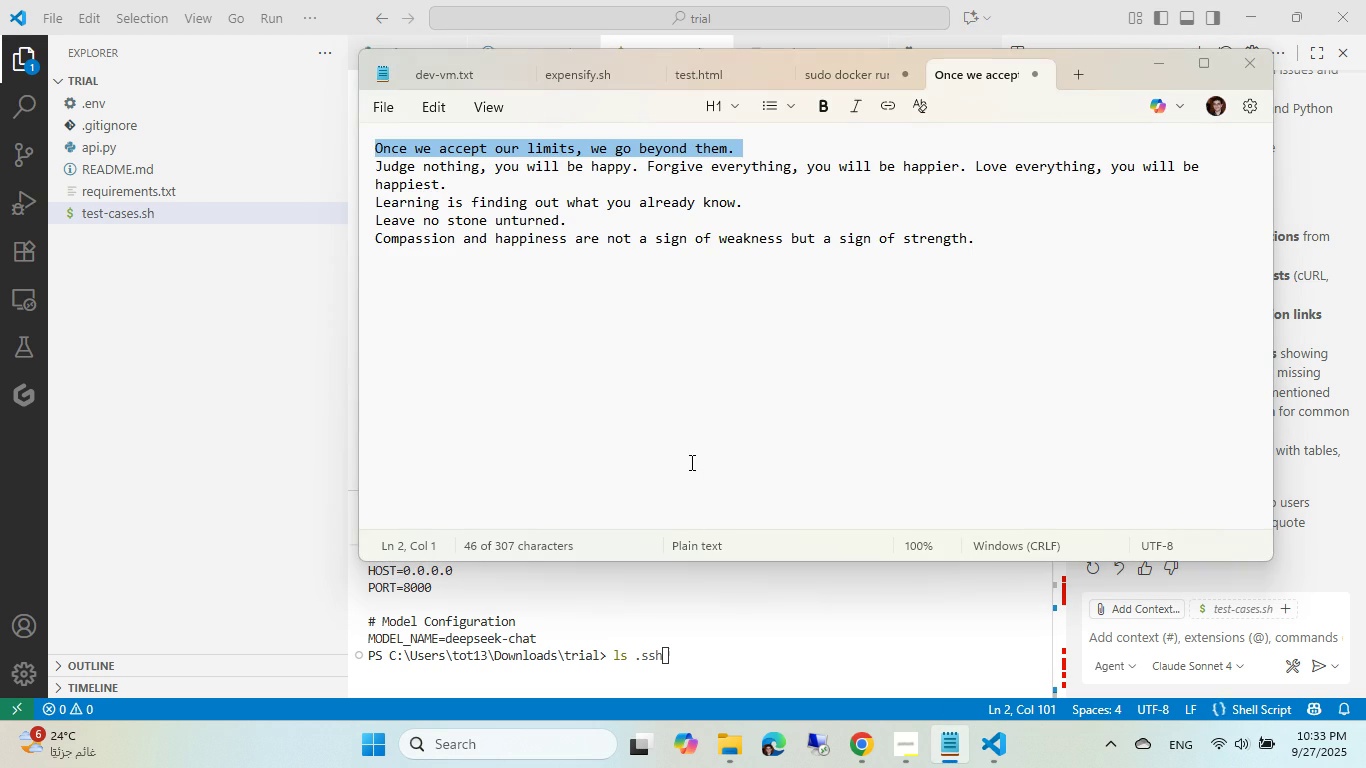 
key(Alt+Tab)
 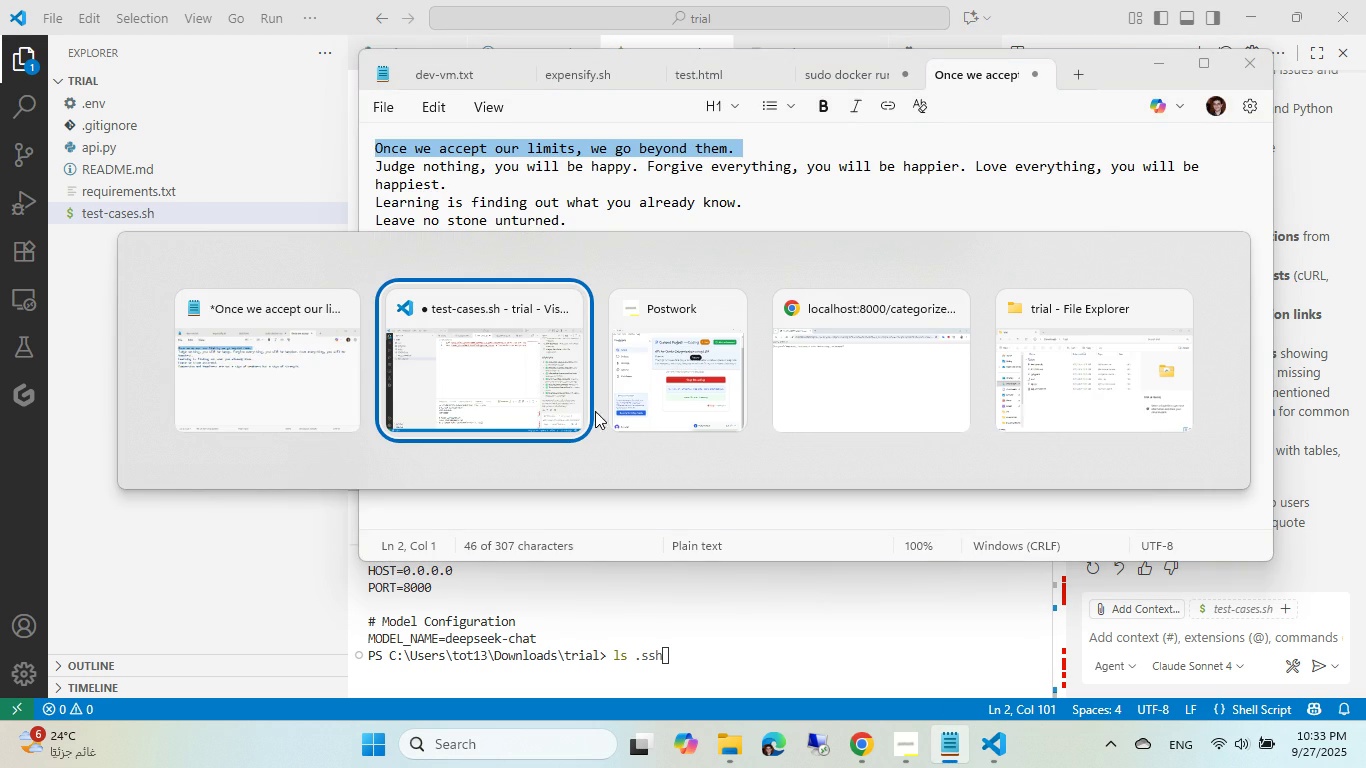 
left_click([575, 405])
 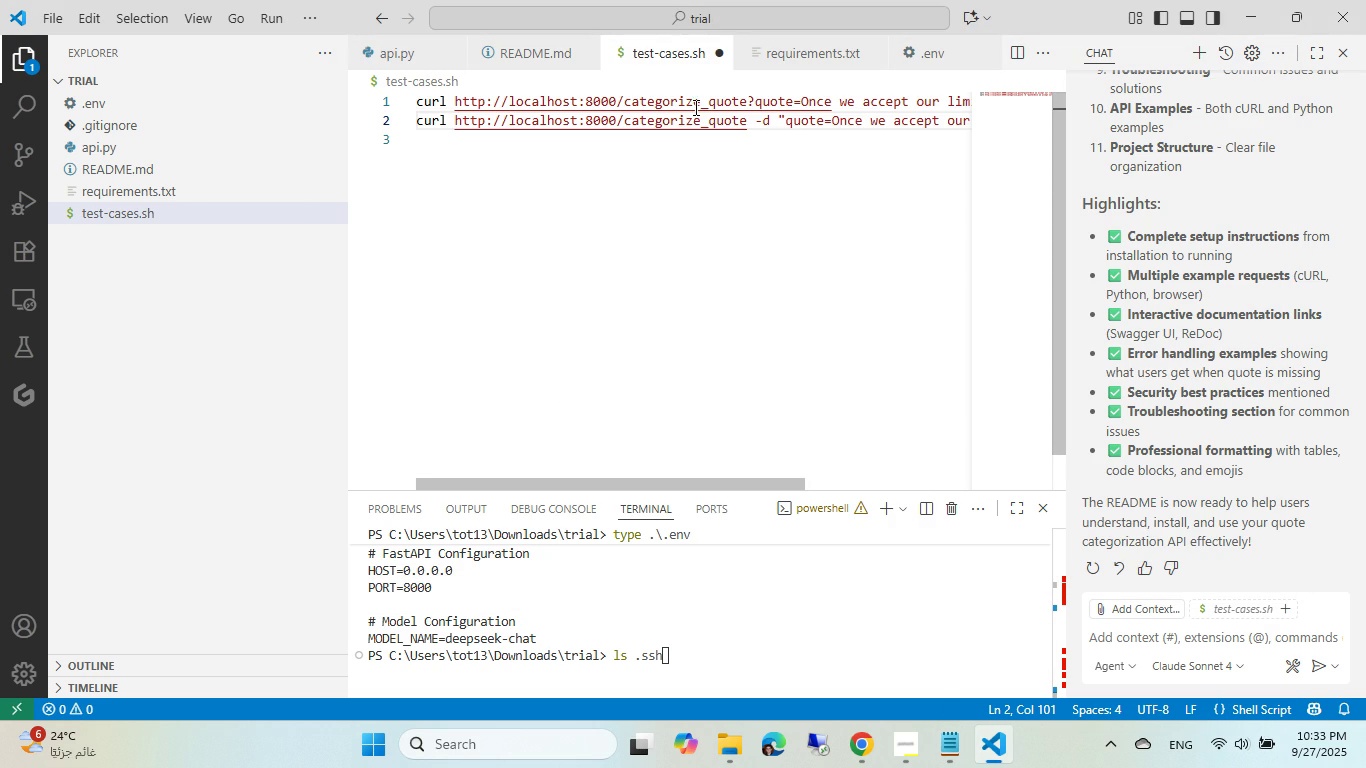 
double_click([697, 98])
 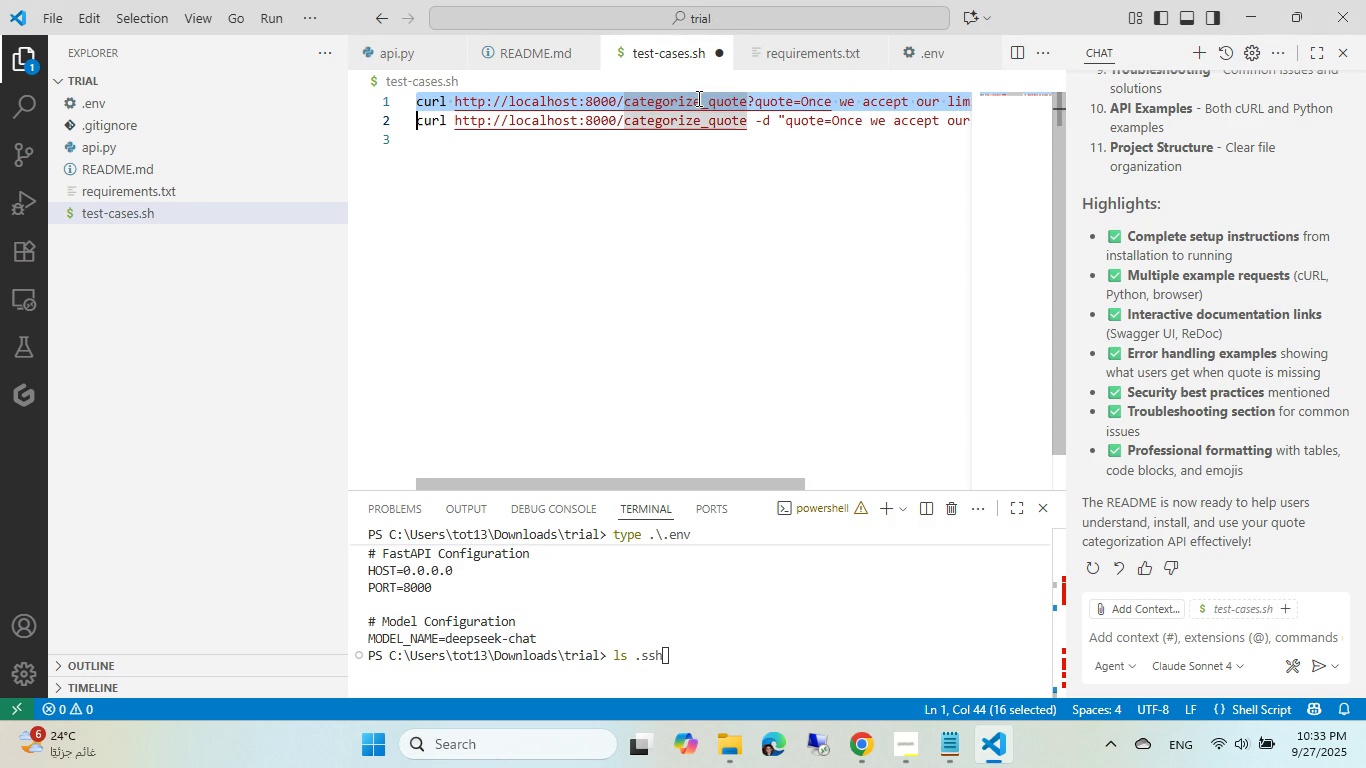 
triple_click([697, 98])
 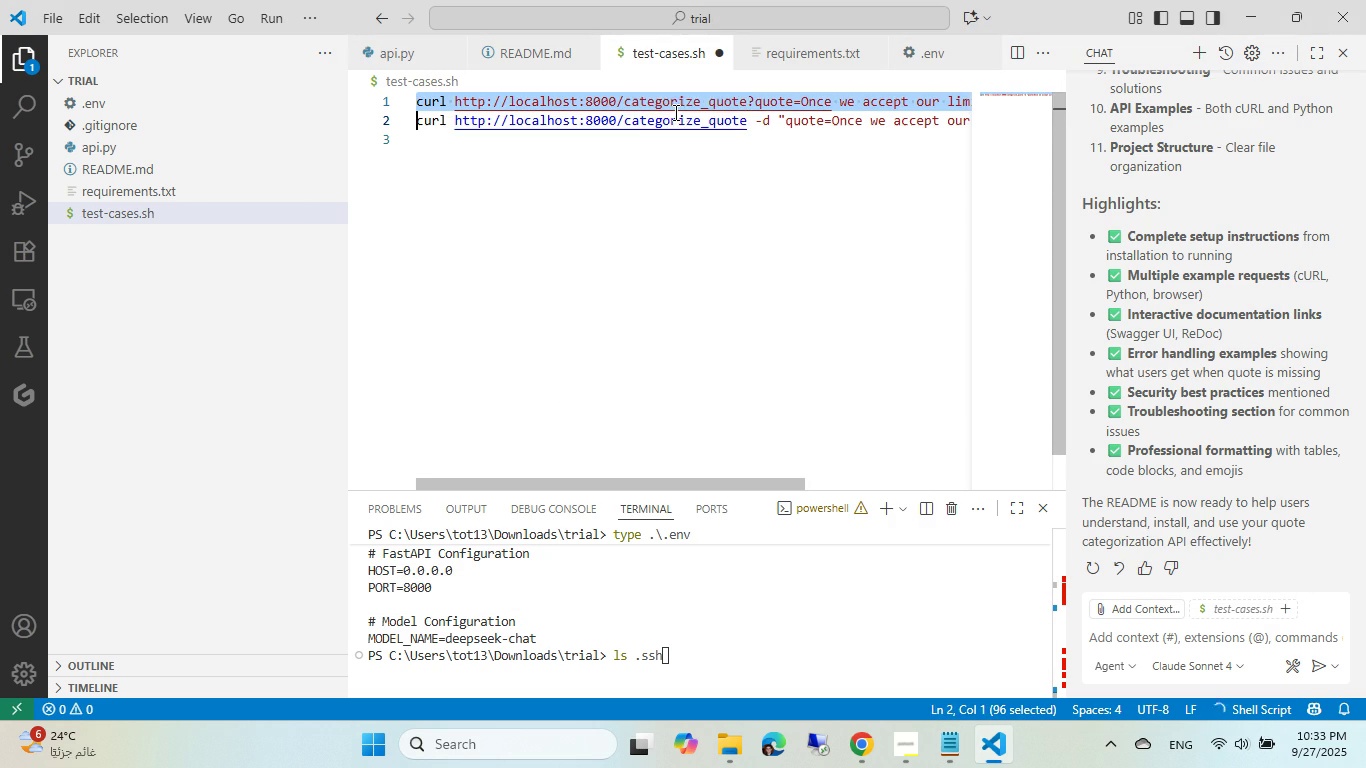 
key(Control+ControlLeft)
 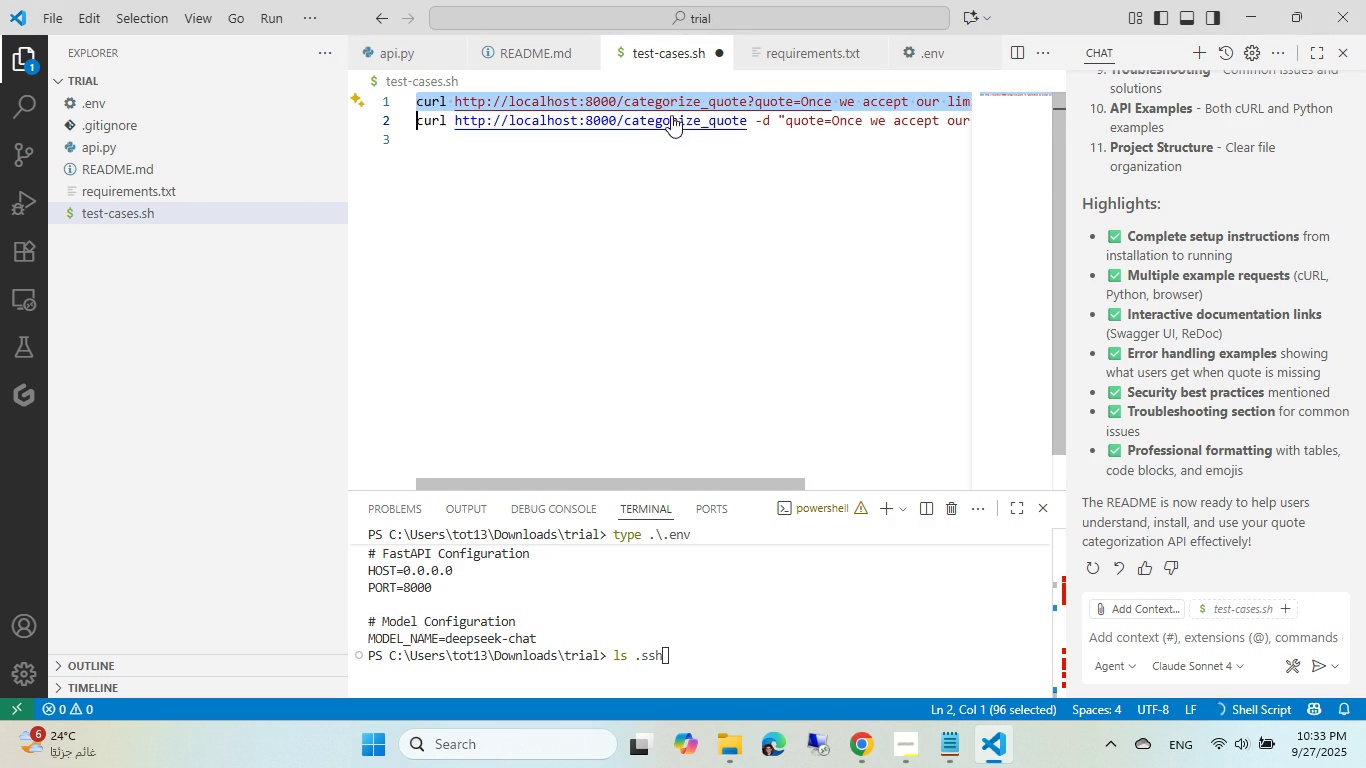 
key(Control+C)
 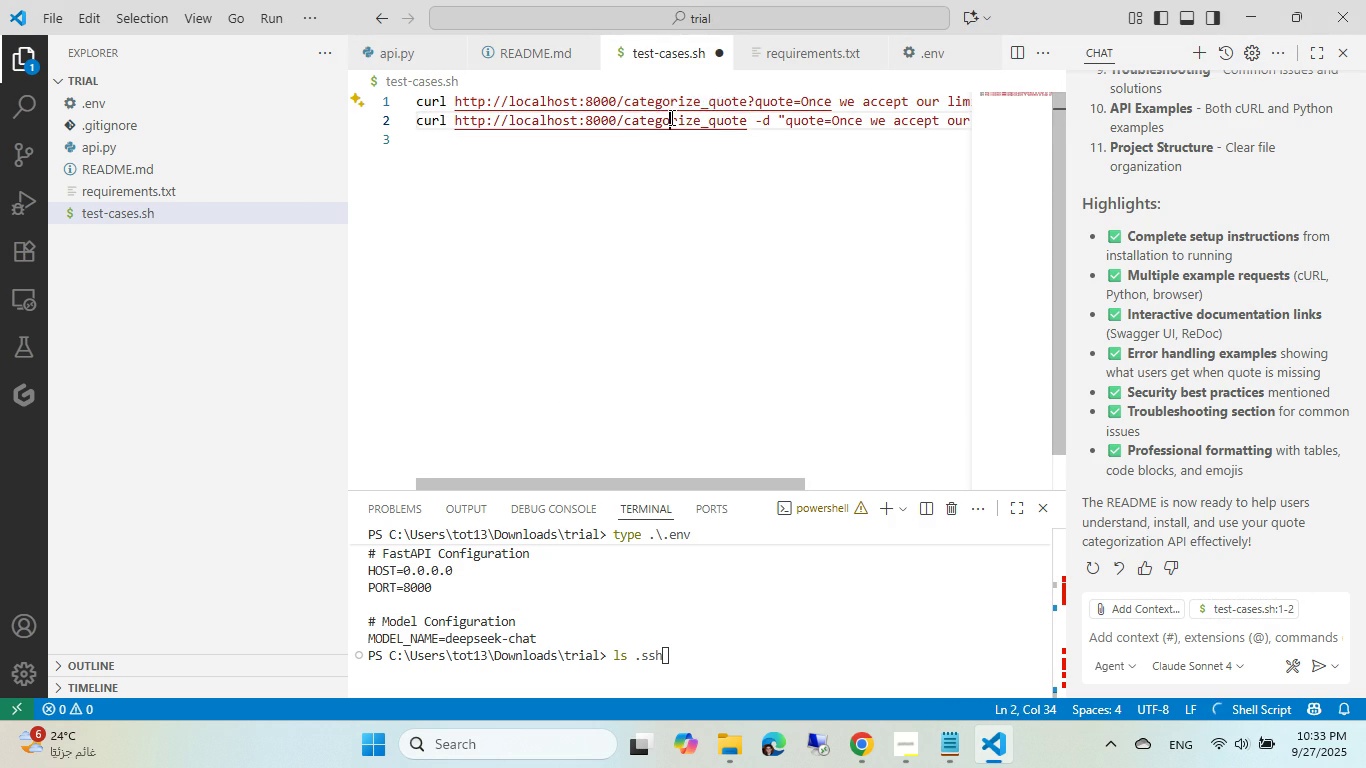 
double_click([670, 117])
 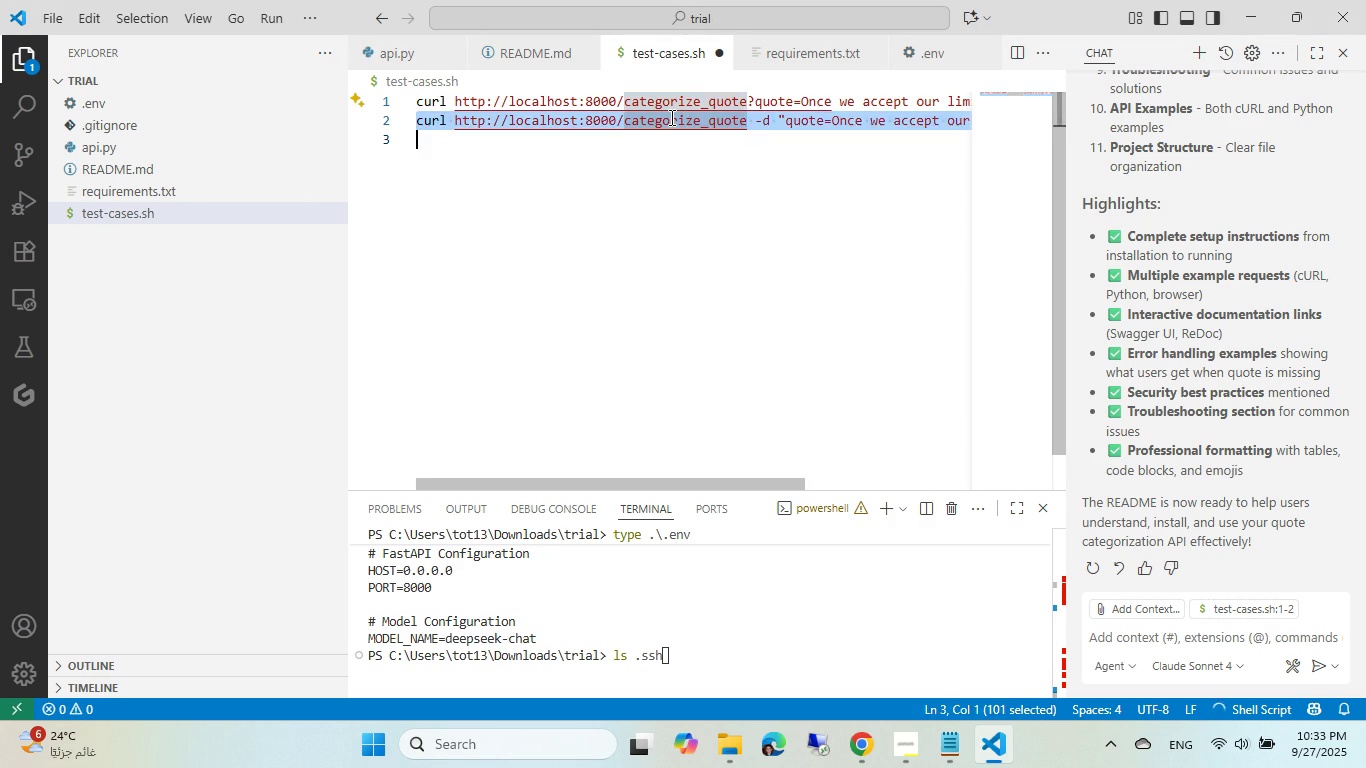 
triple_click([670, 117])